 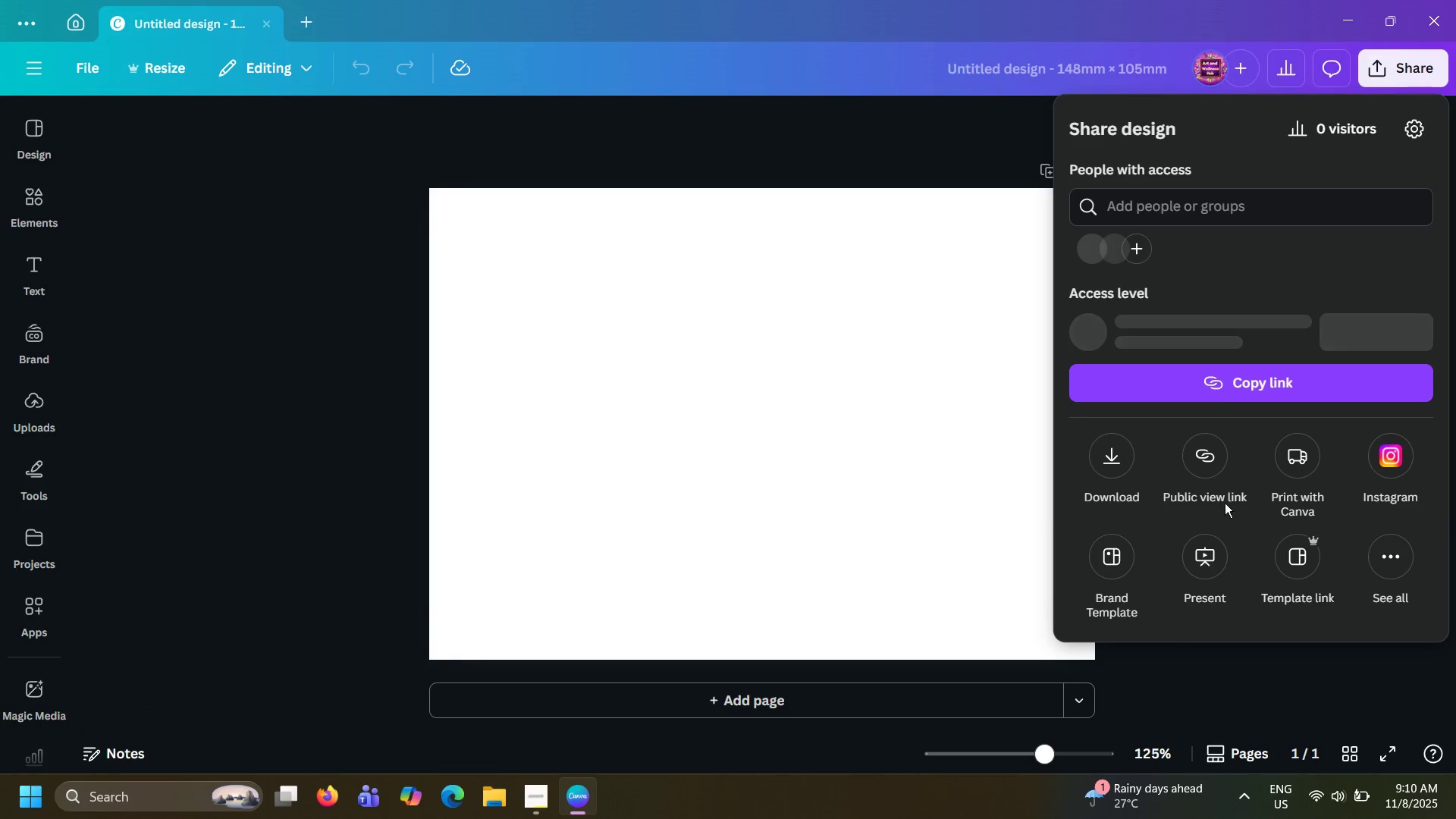 
left_click([1119, 461])
 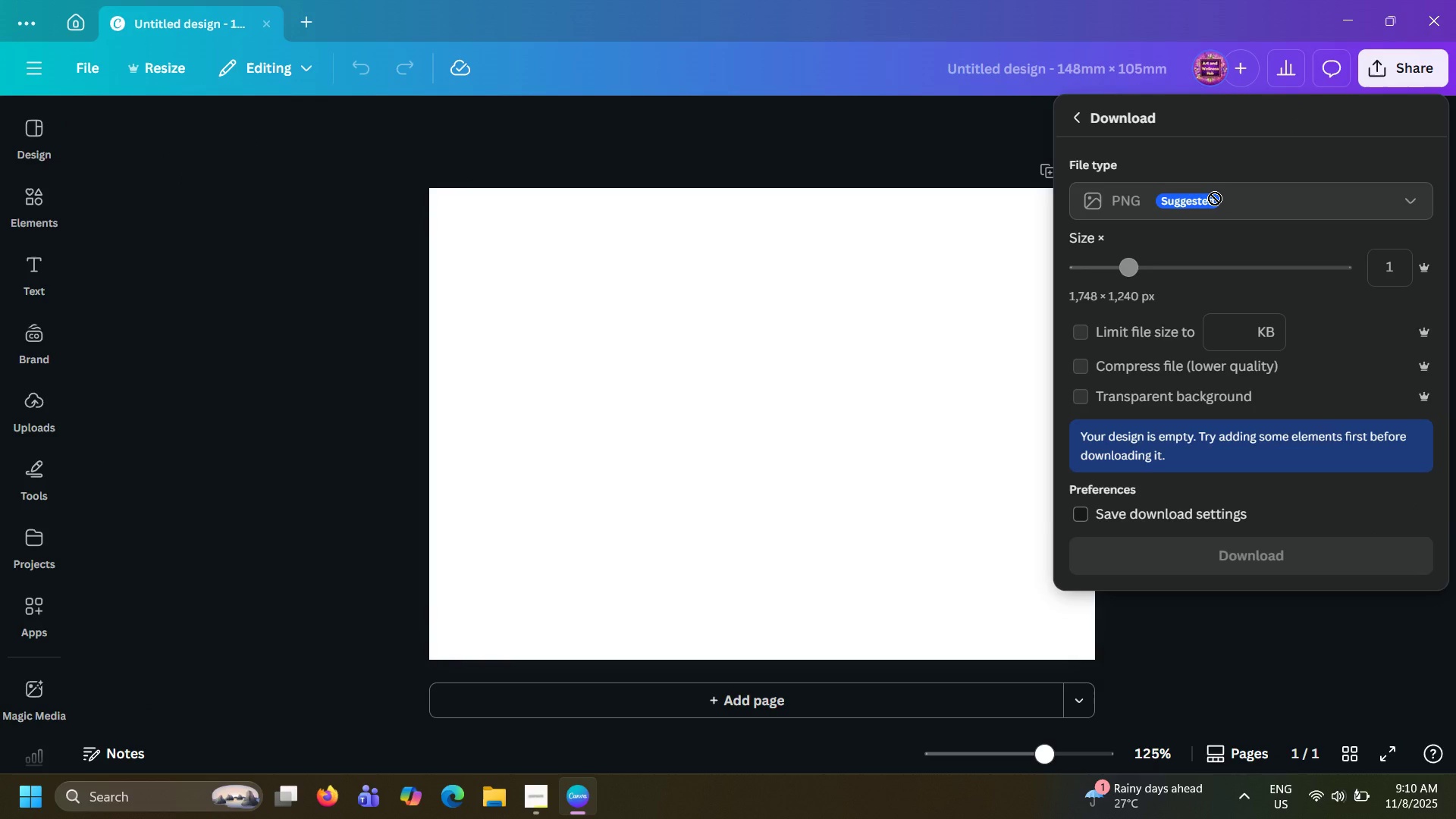 
wait(5.58)
 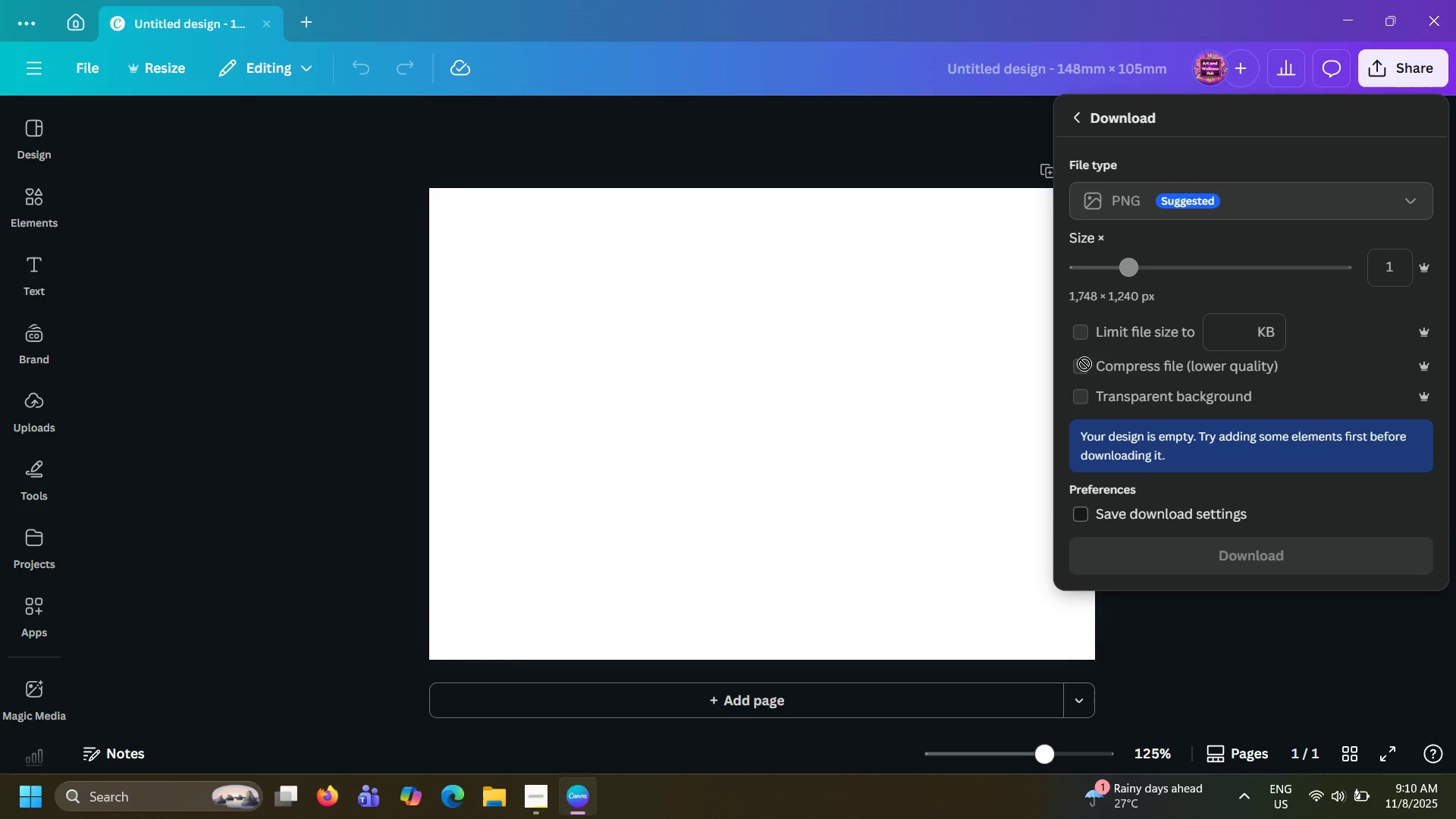 
left_click([792, 327])
 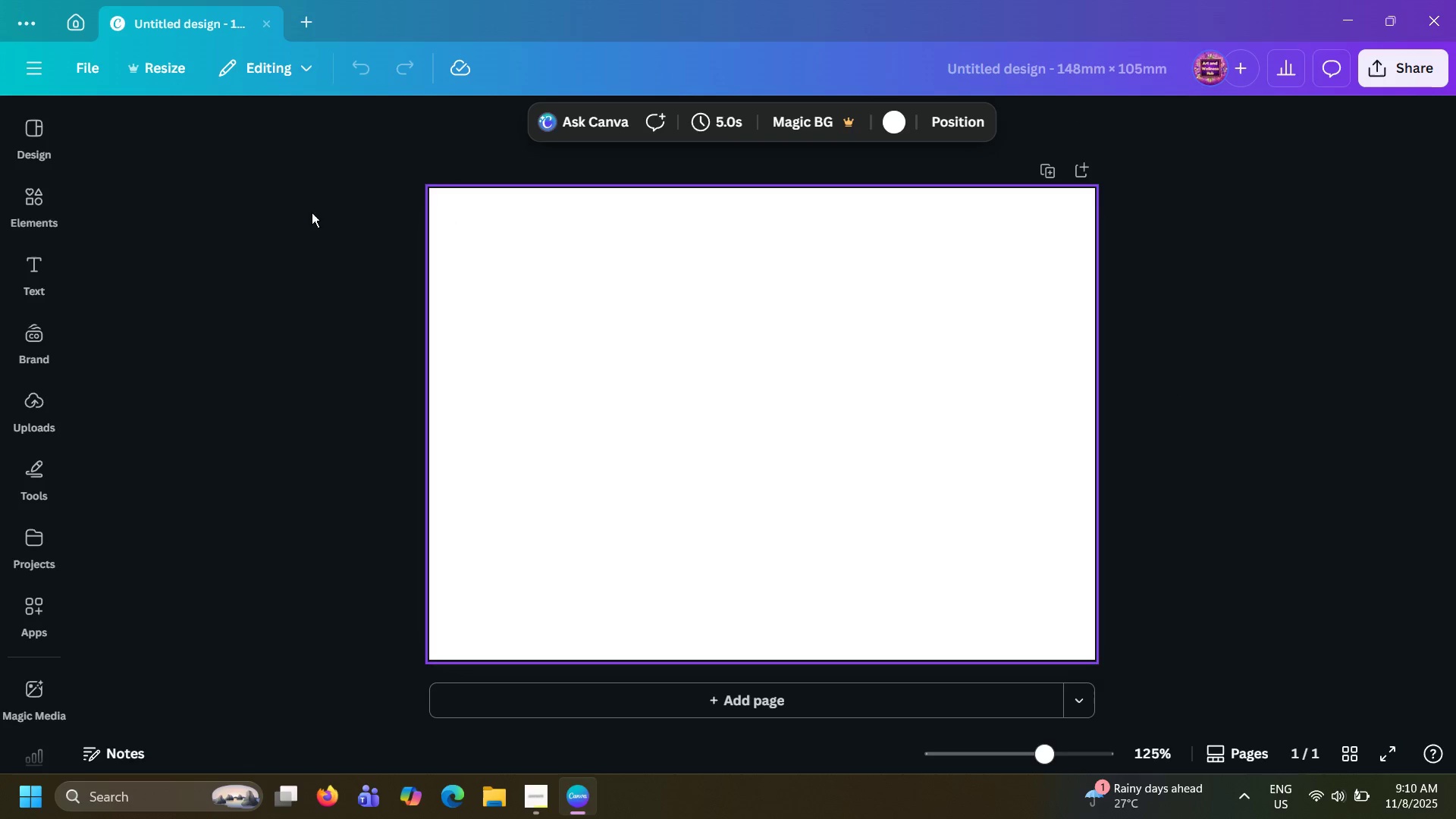 
double_click([256, 220])
 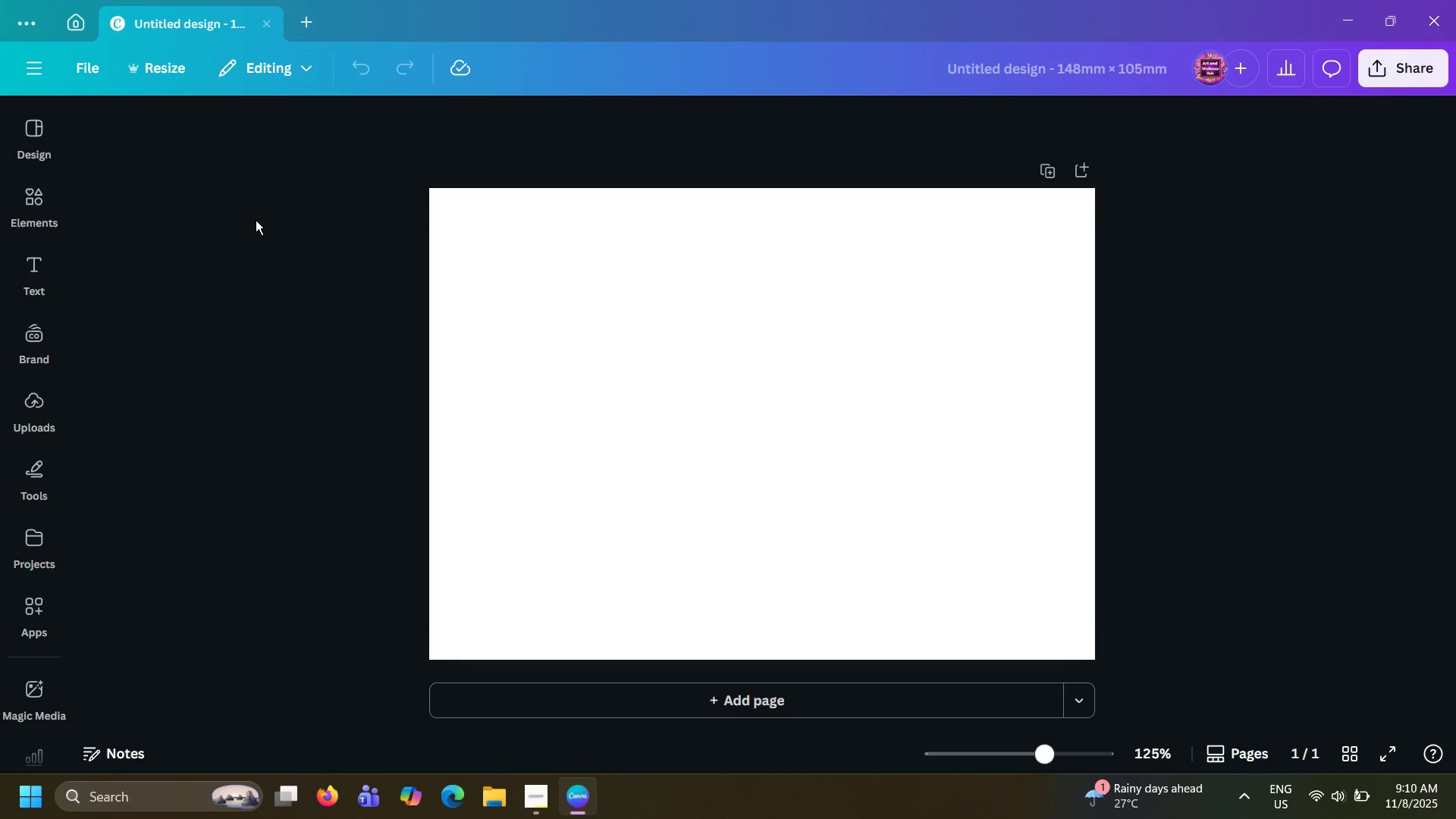 
wait(16.7)
 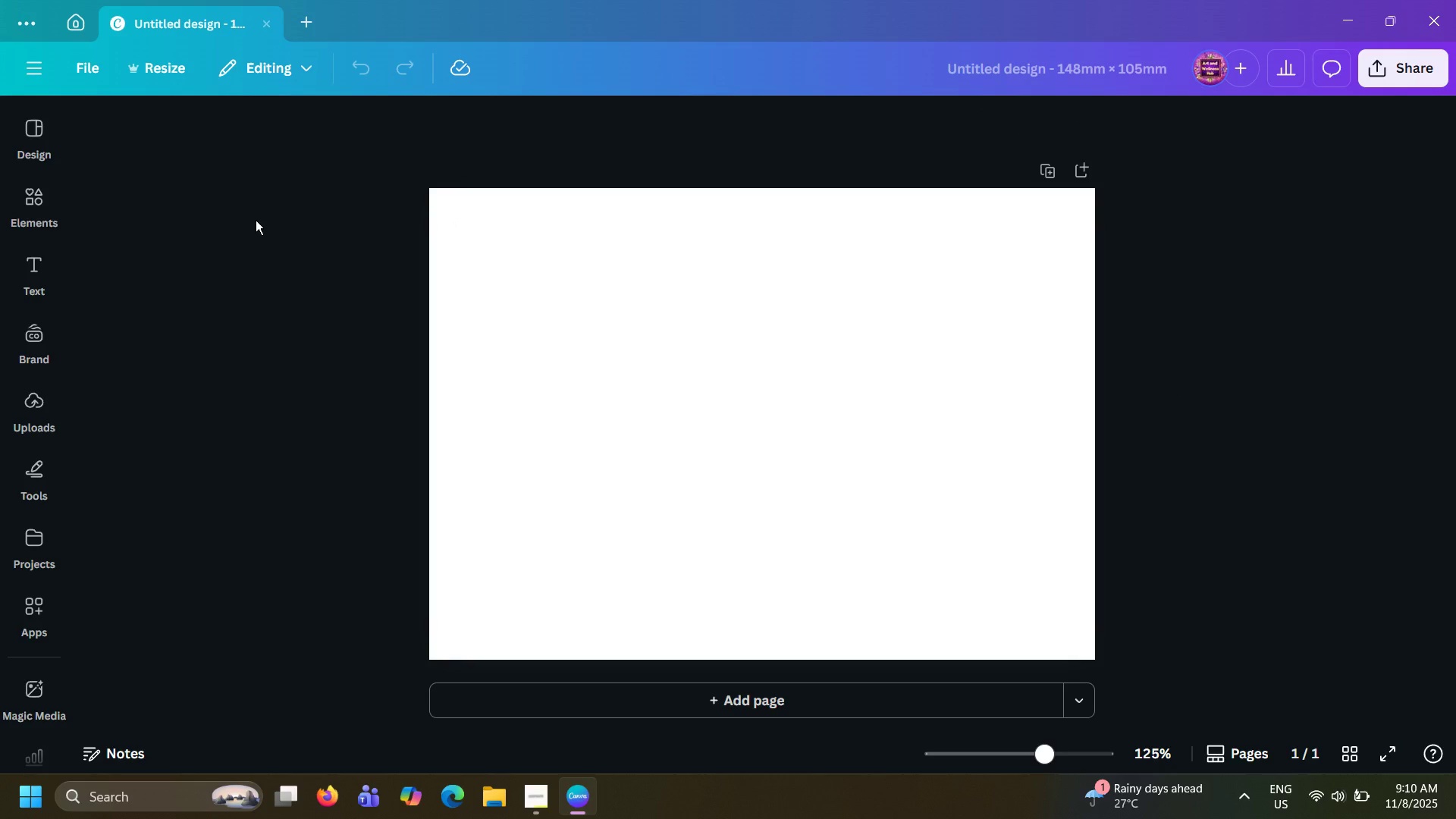 
left_click([66, 209])
 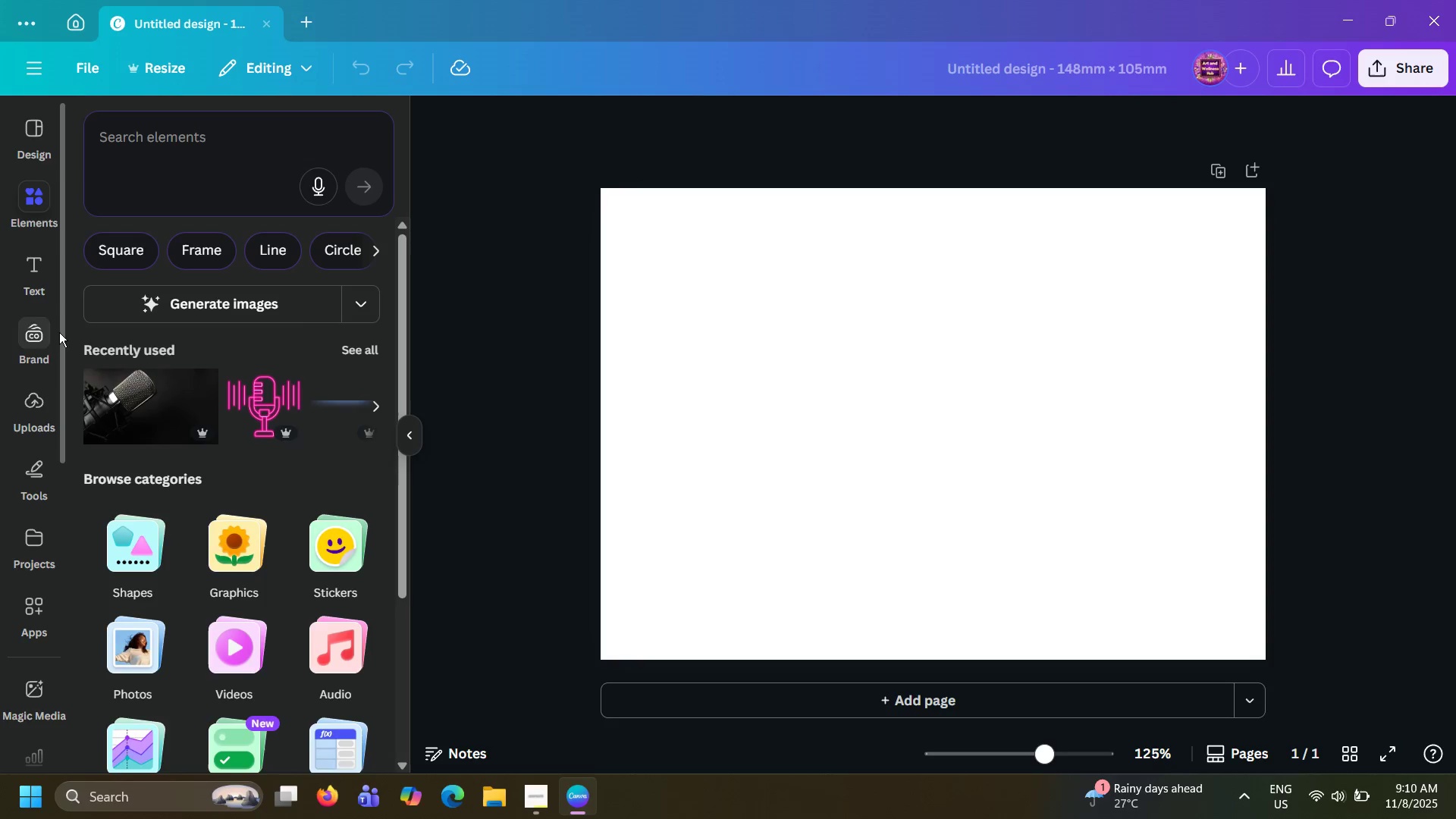 
left_click([840, 428])
 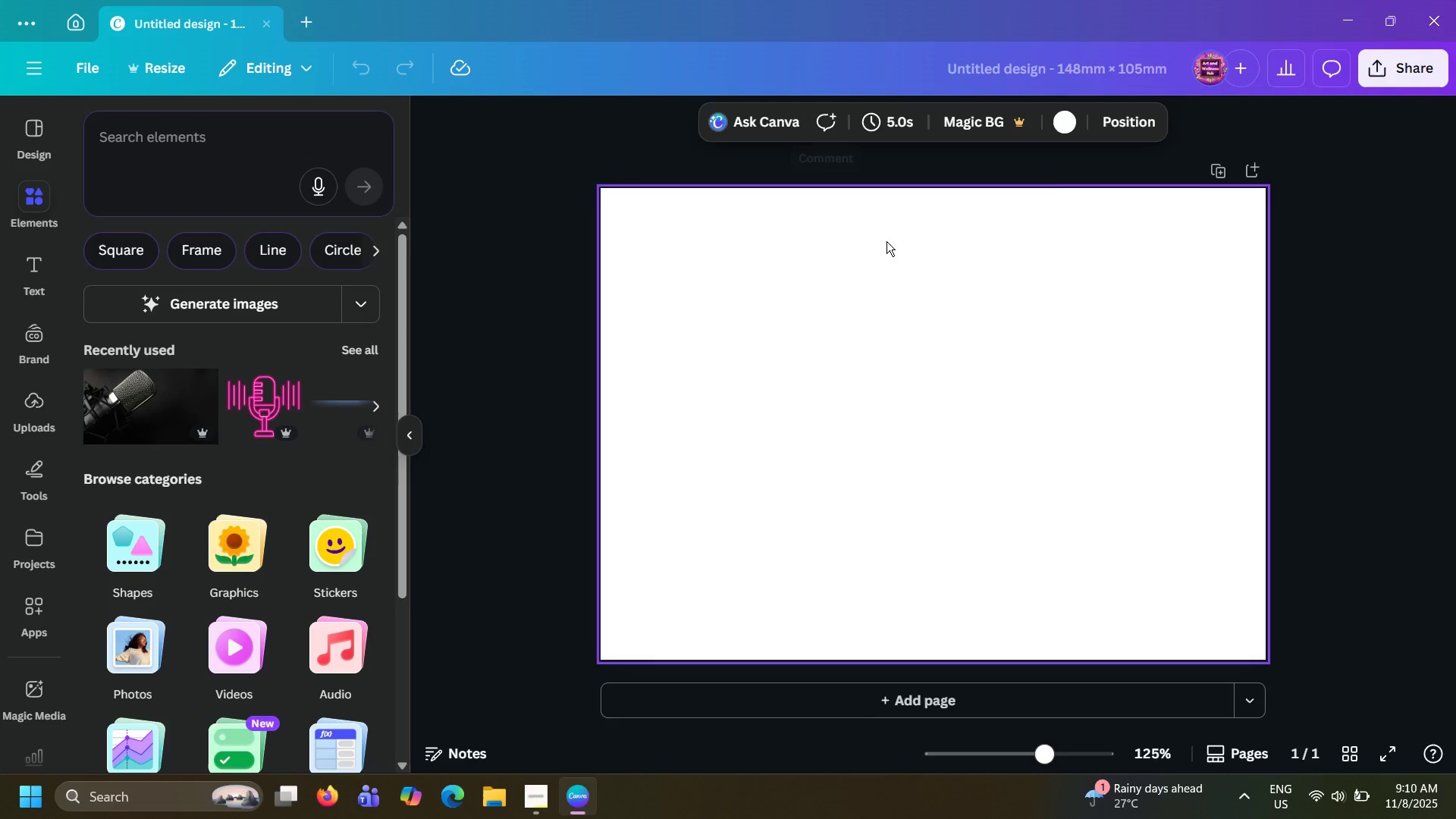 
left_click([1053, 117])
 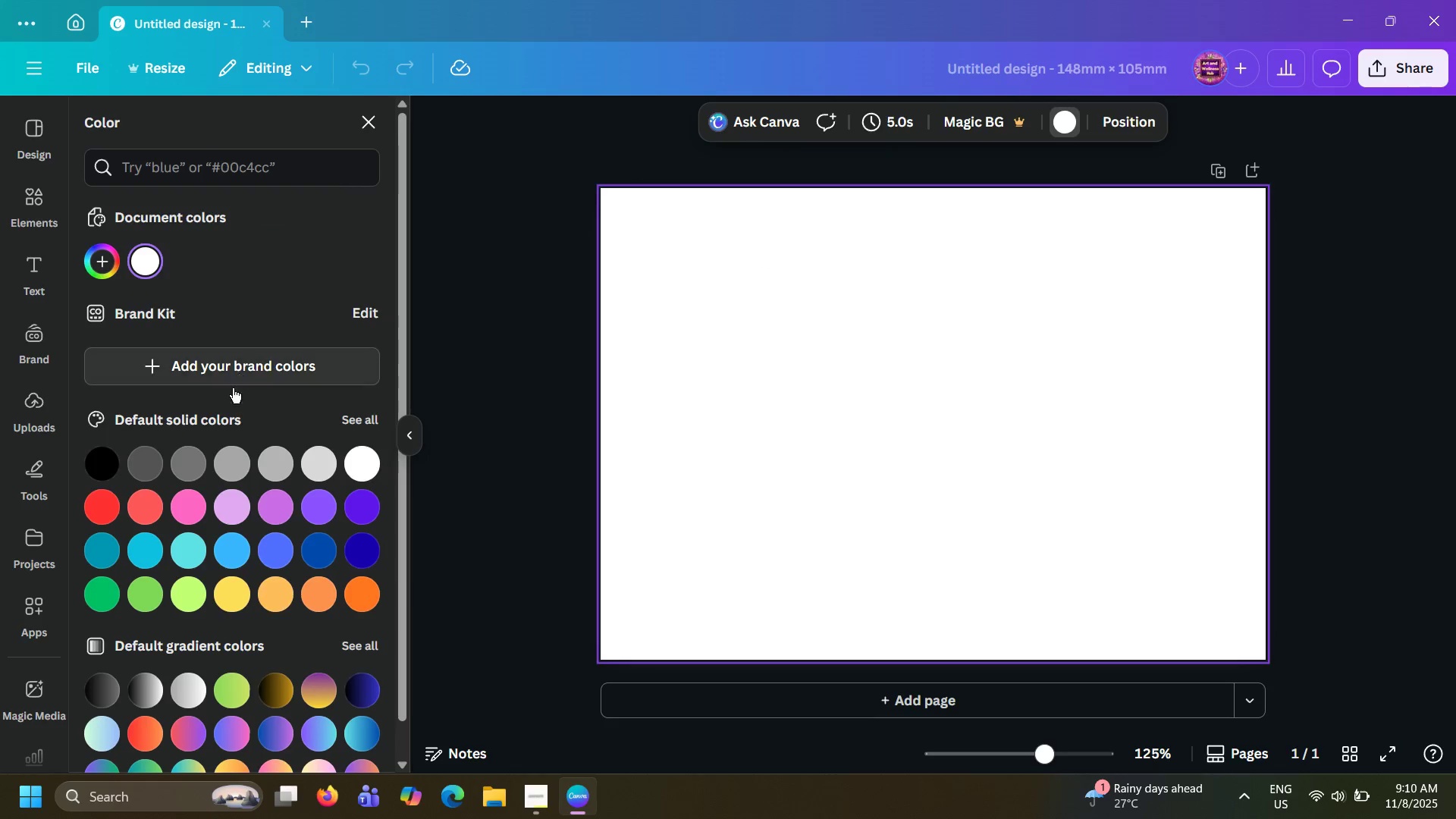 
scroll: coordinate [169, 606], scroll_direction: down, amount: 9.0
 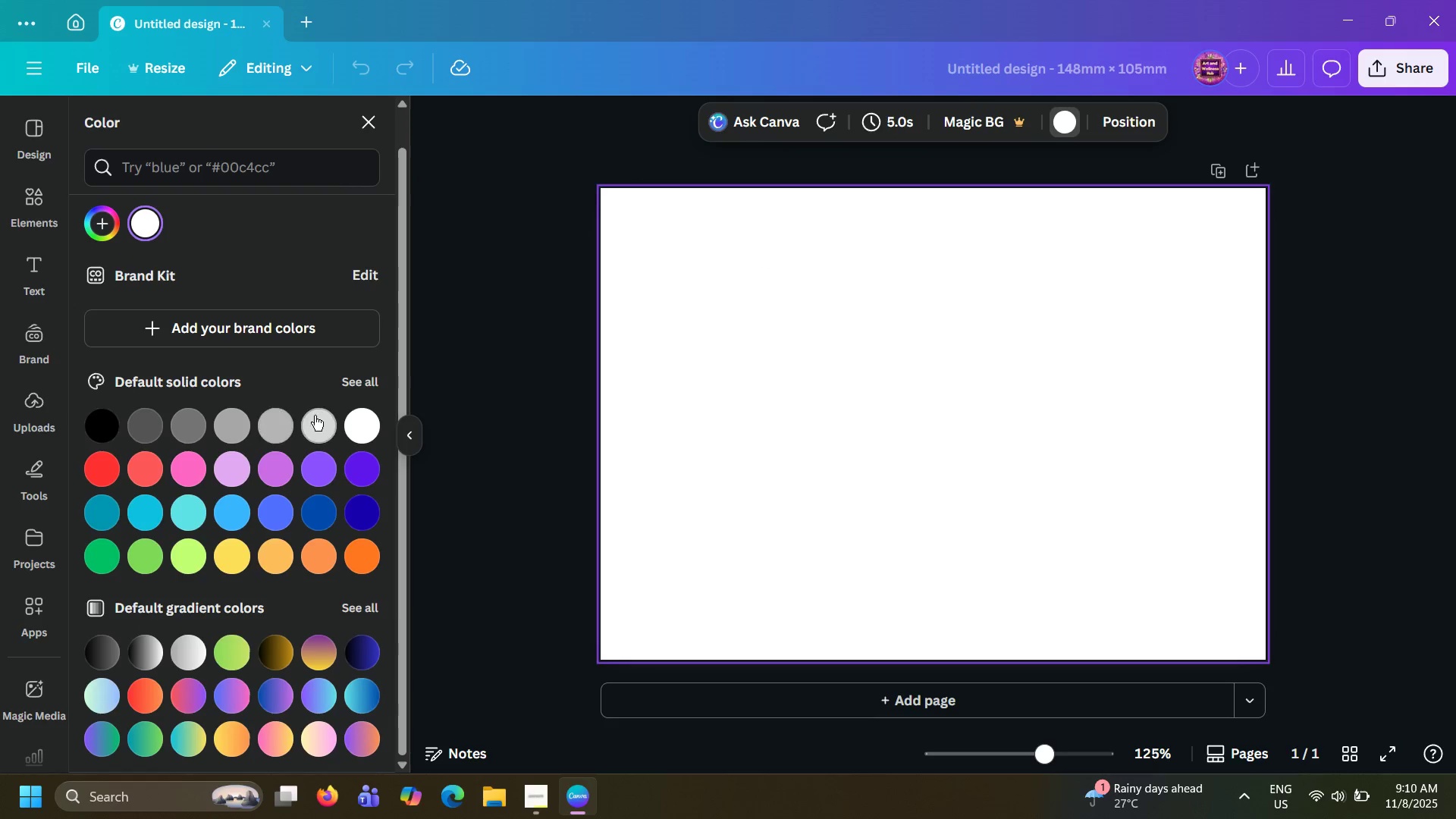 
double_click([794, 391])
 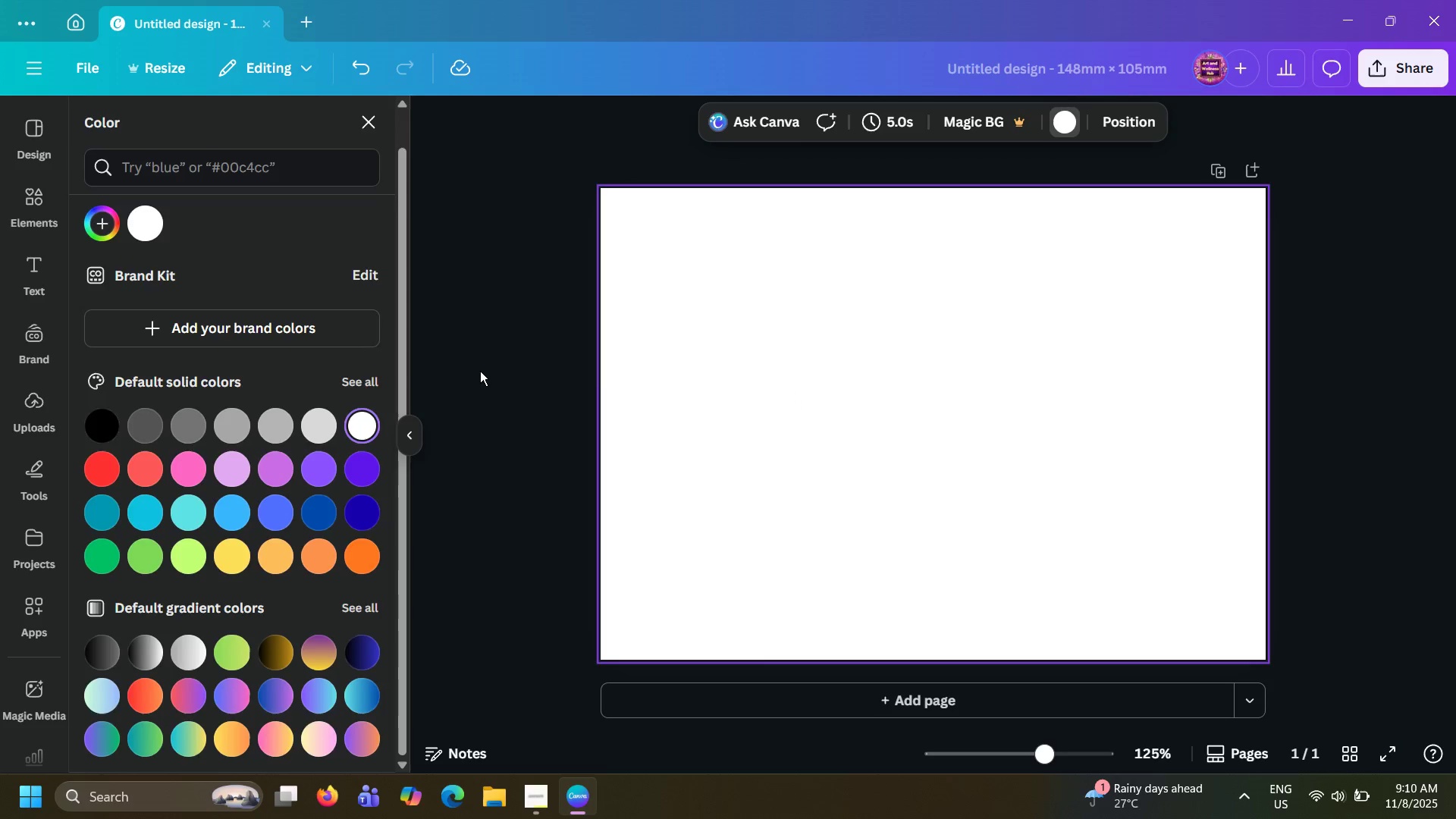 
left_click([480, 371])
 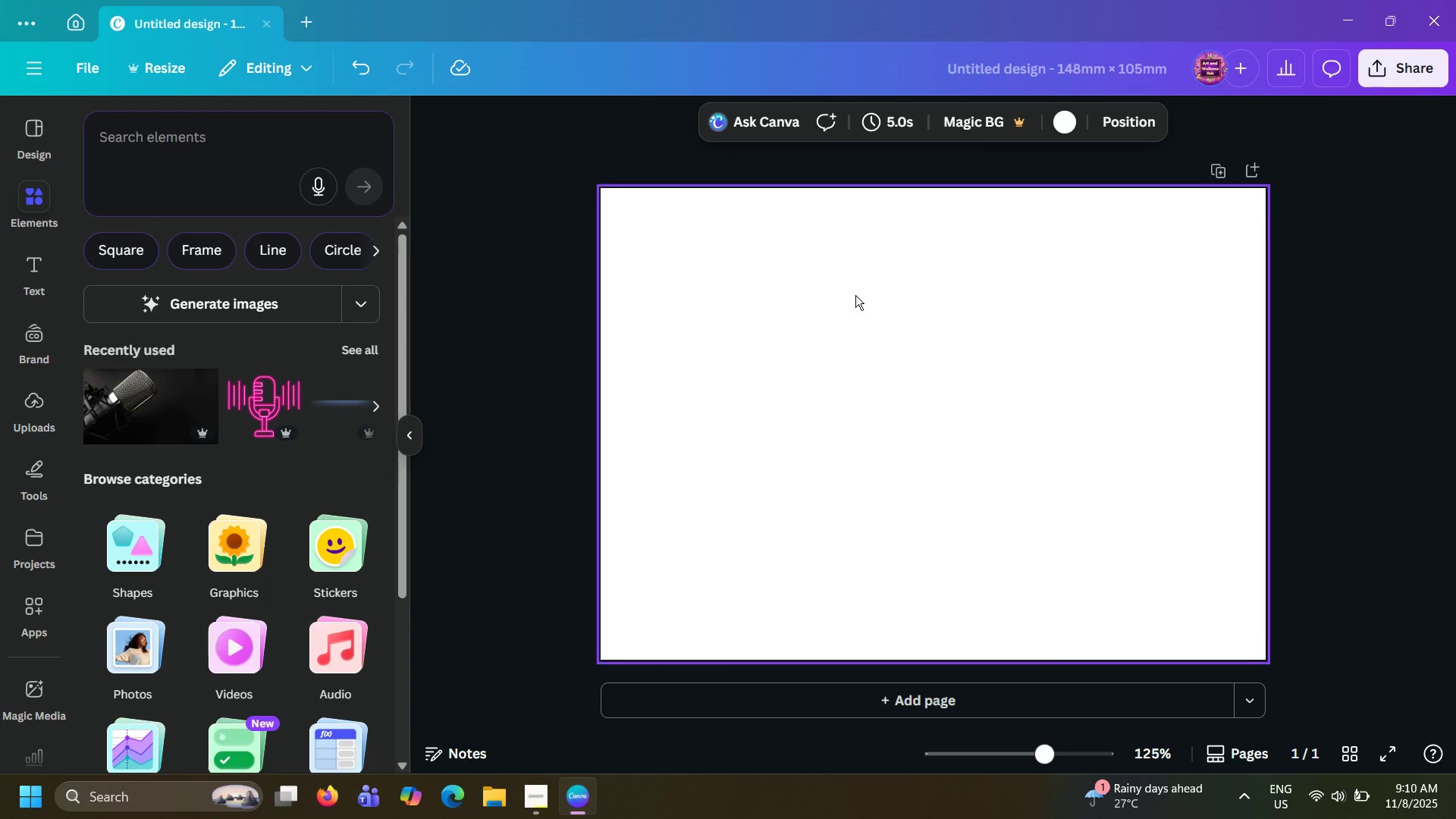 
left_click_drag(start_coordinate=[880, 267], to_coordinate=[922, 234])
 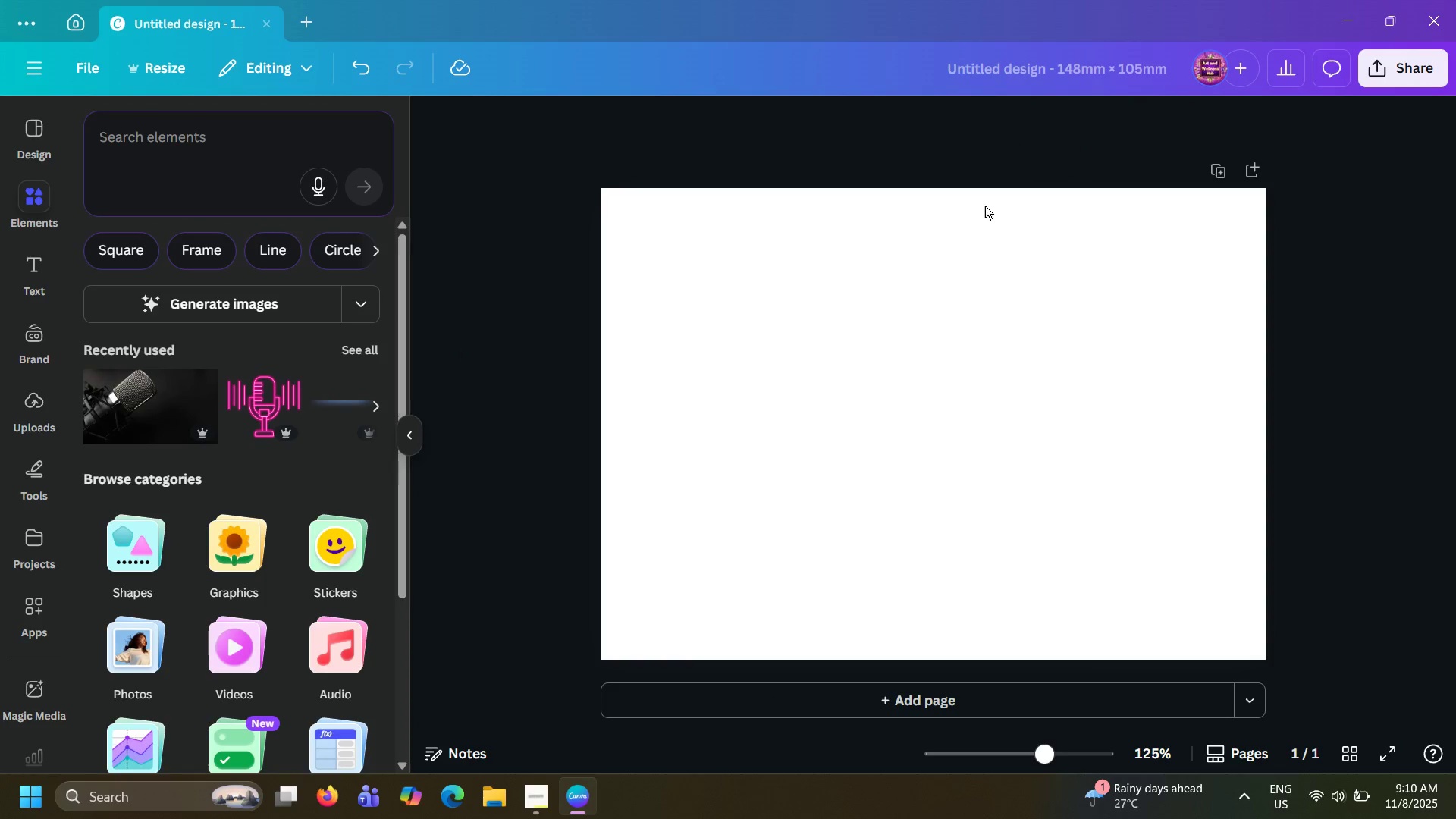 
left_click_drag(start_coordinate=[984, 246], to_coordinate=[987, 229])
 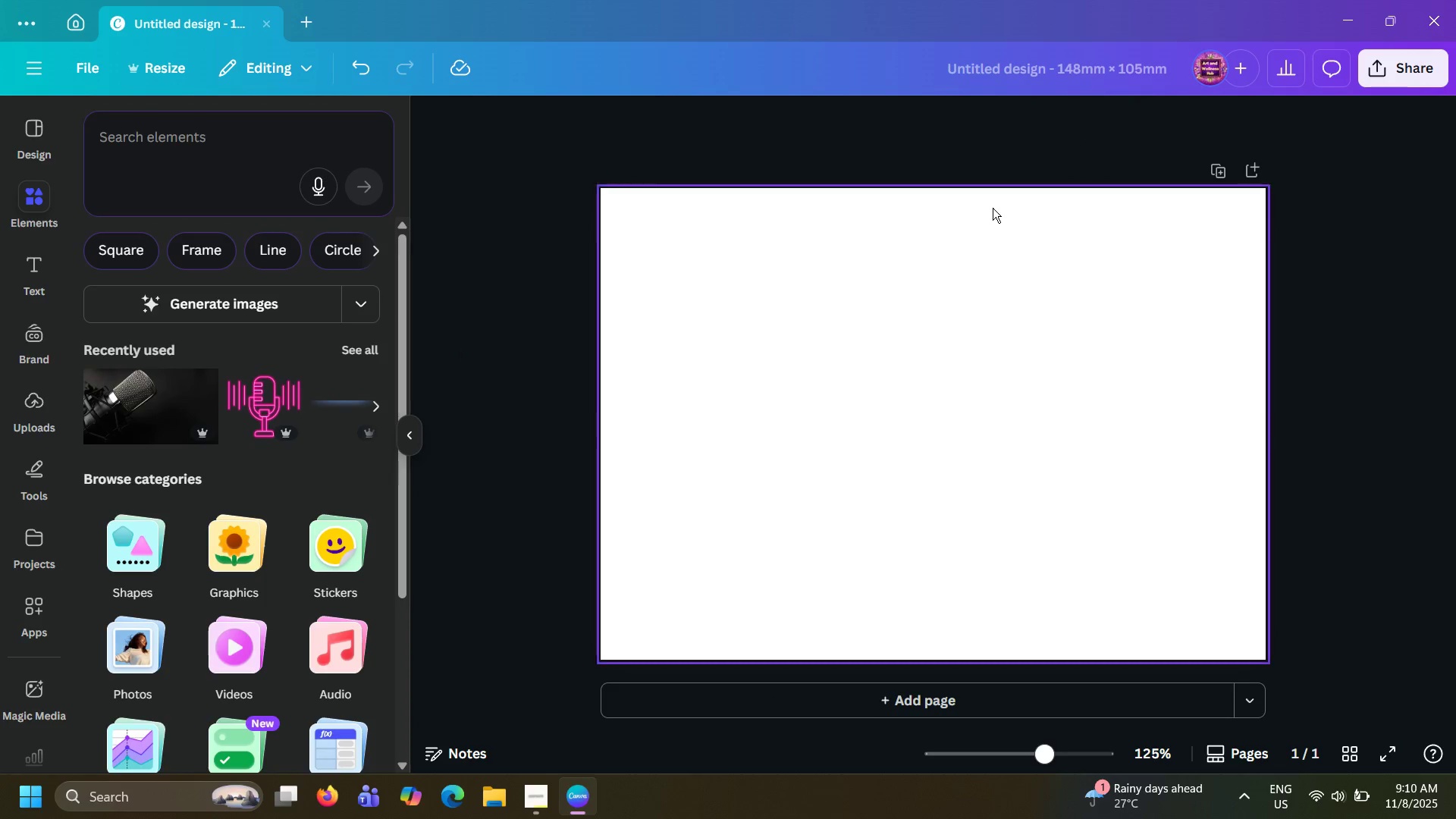 
left_click([993, 208])
 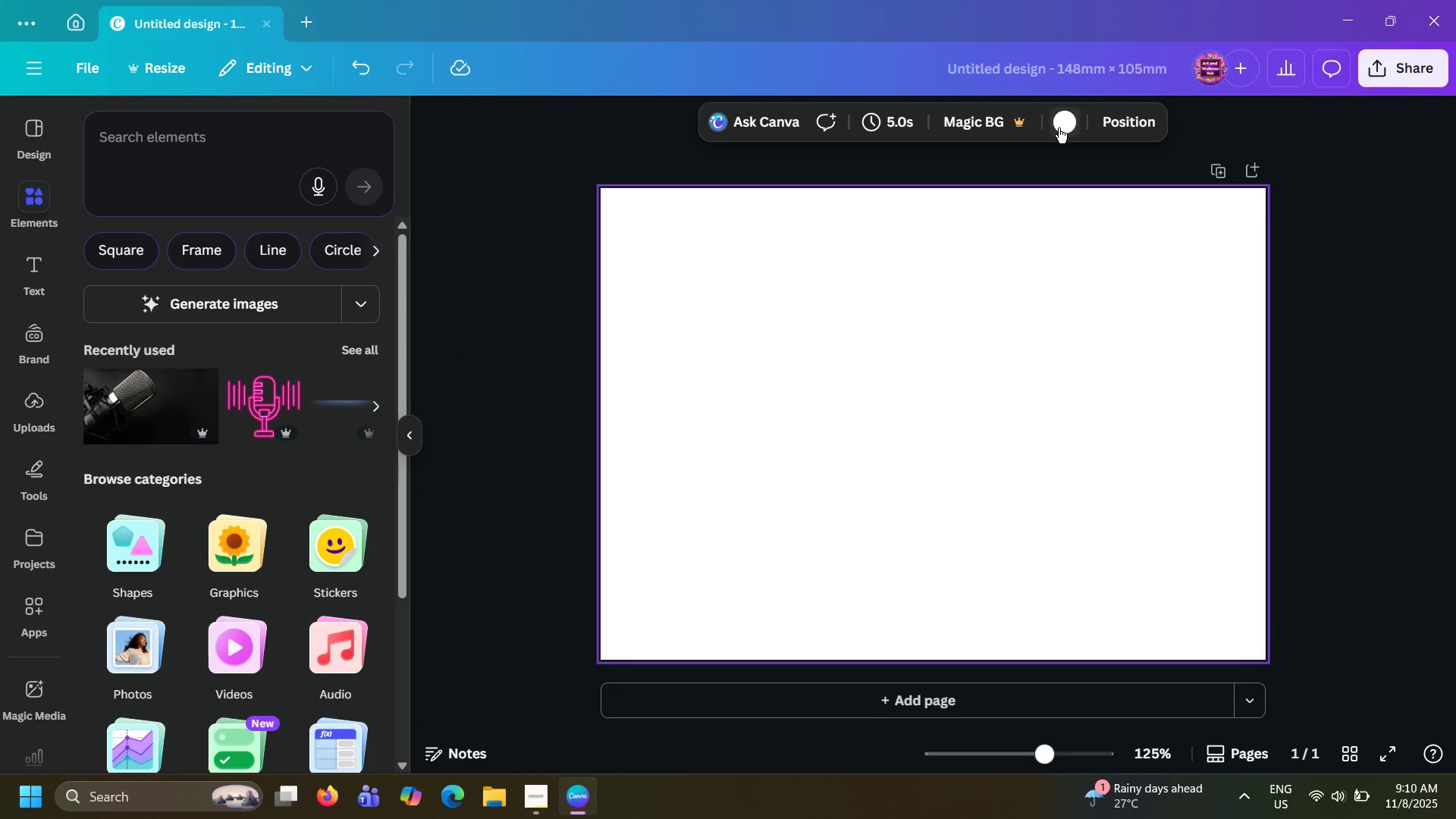 
left_click([1059, 128])
 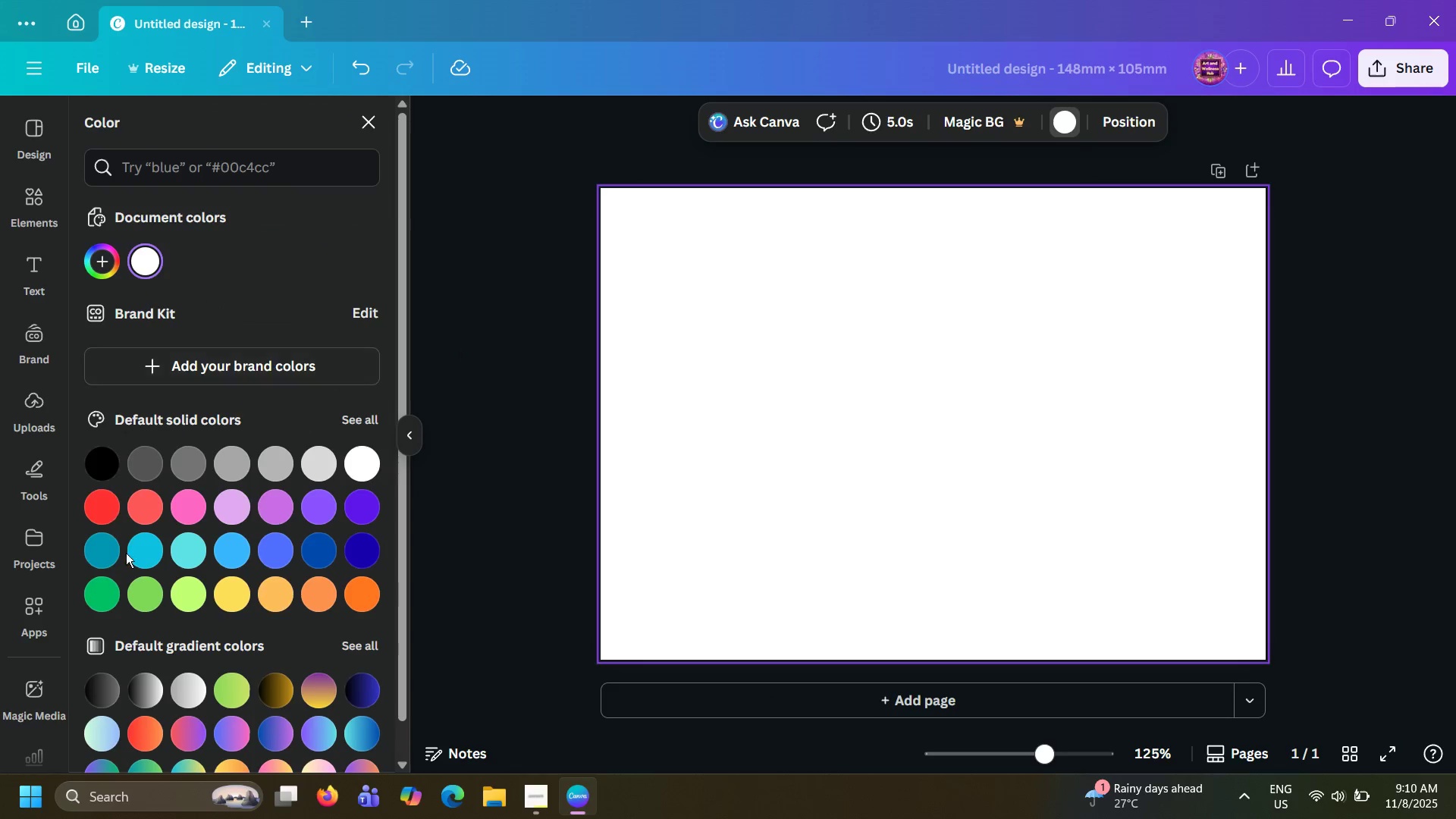 
scroll: coordinate [158, 554], scroll_direction: down, amount: 5.0
 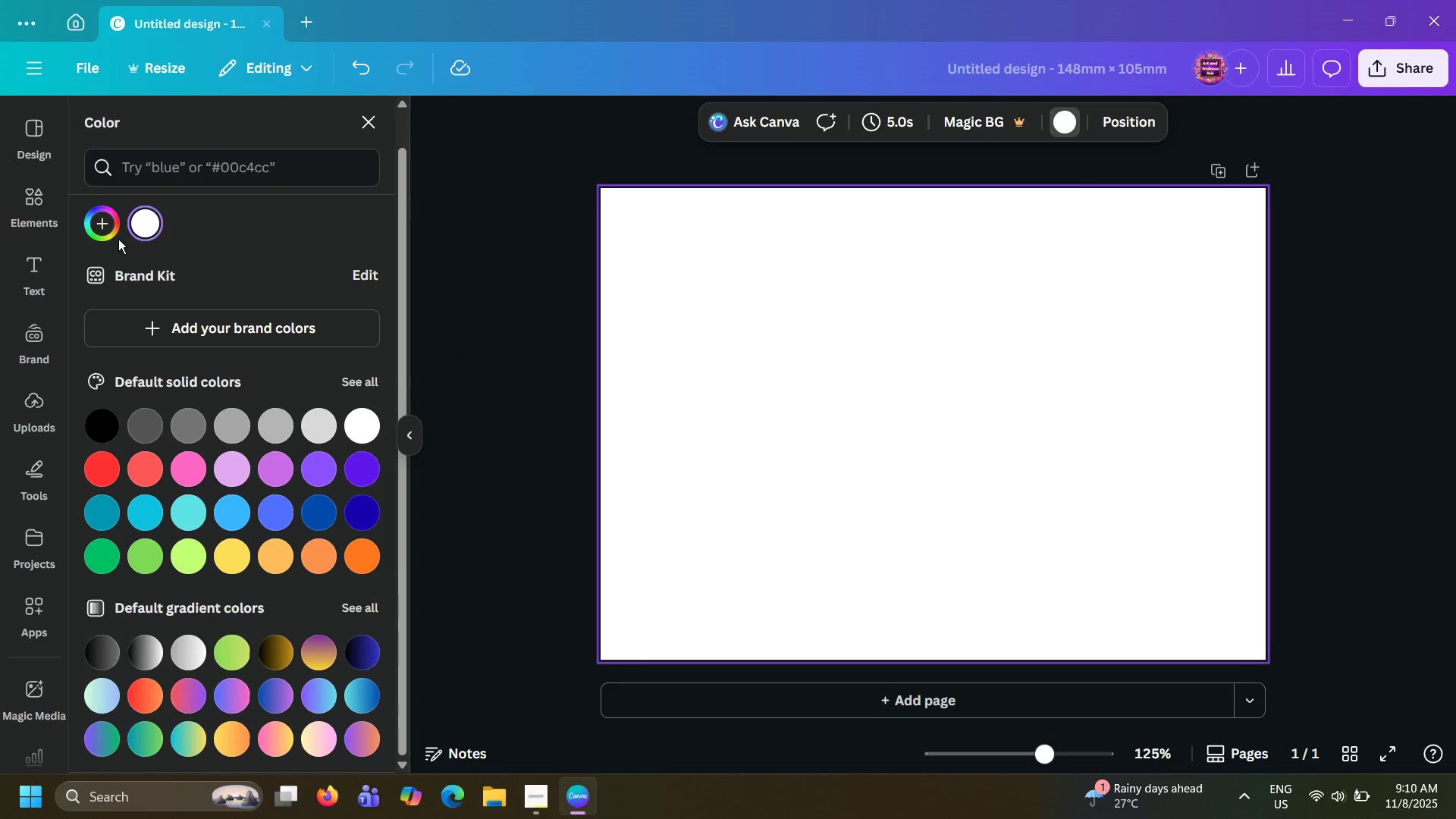 
left_click([112, 231])
 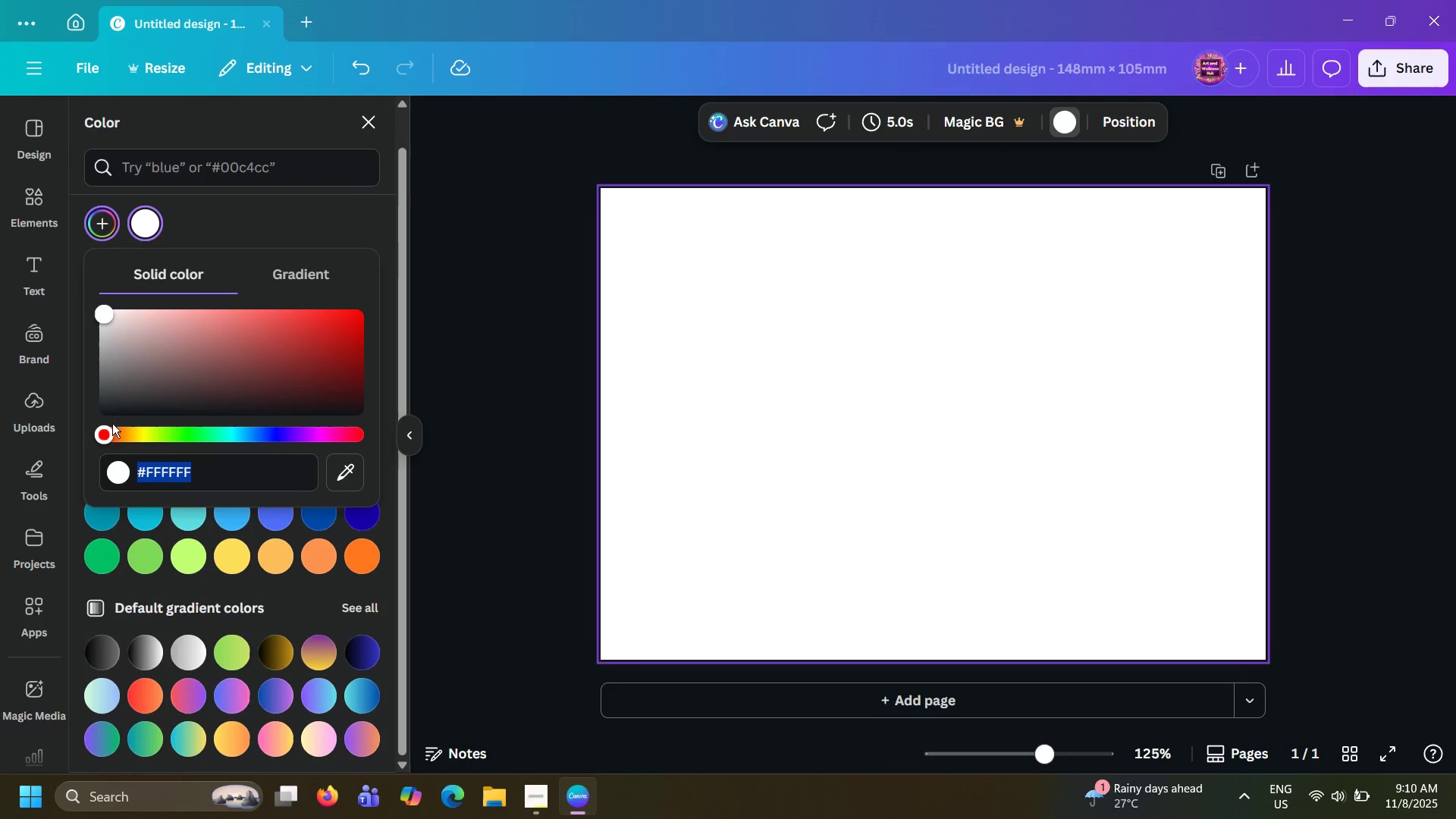 
left_click_drag(start_coordinate=[108, 429], to_coordinate=[118, 429])
 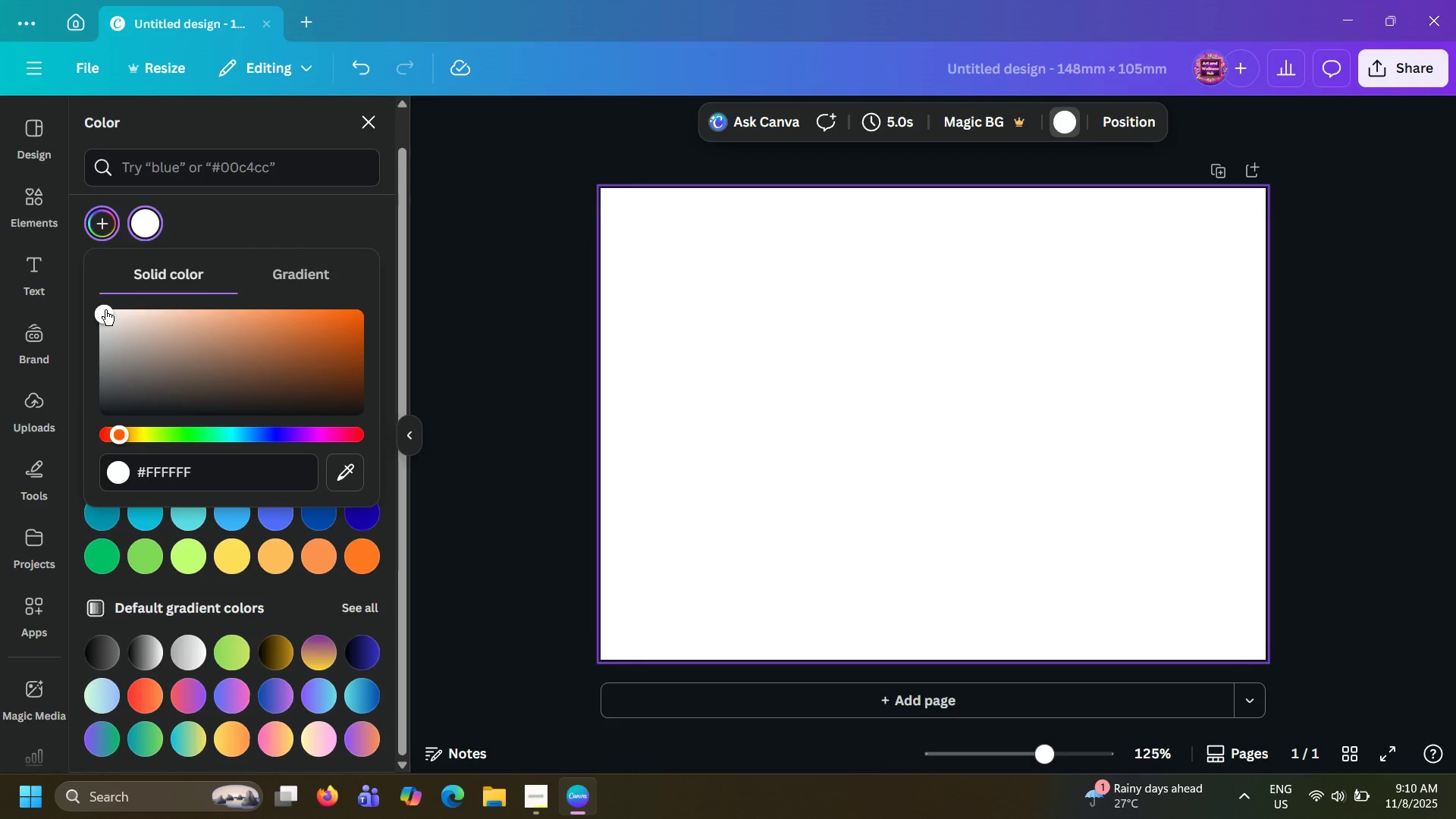 
left_click_drag(start_coordinate=[105, 310], to_coordinate=[224, 302])
 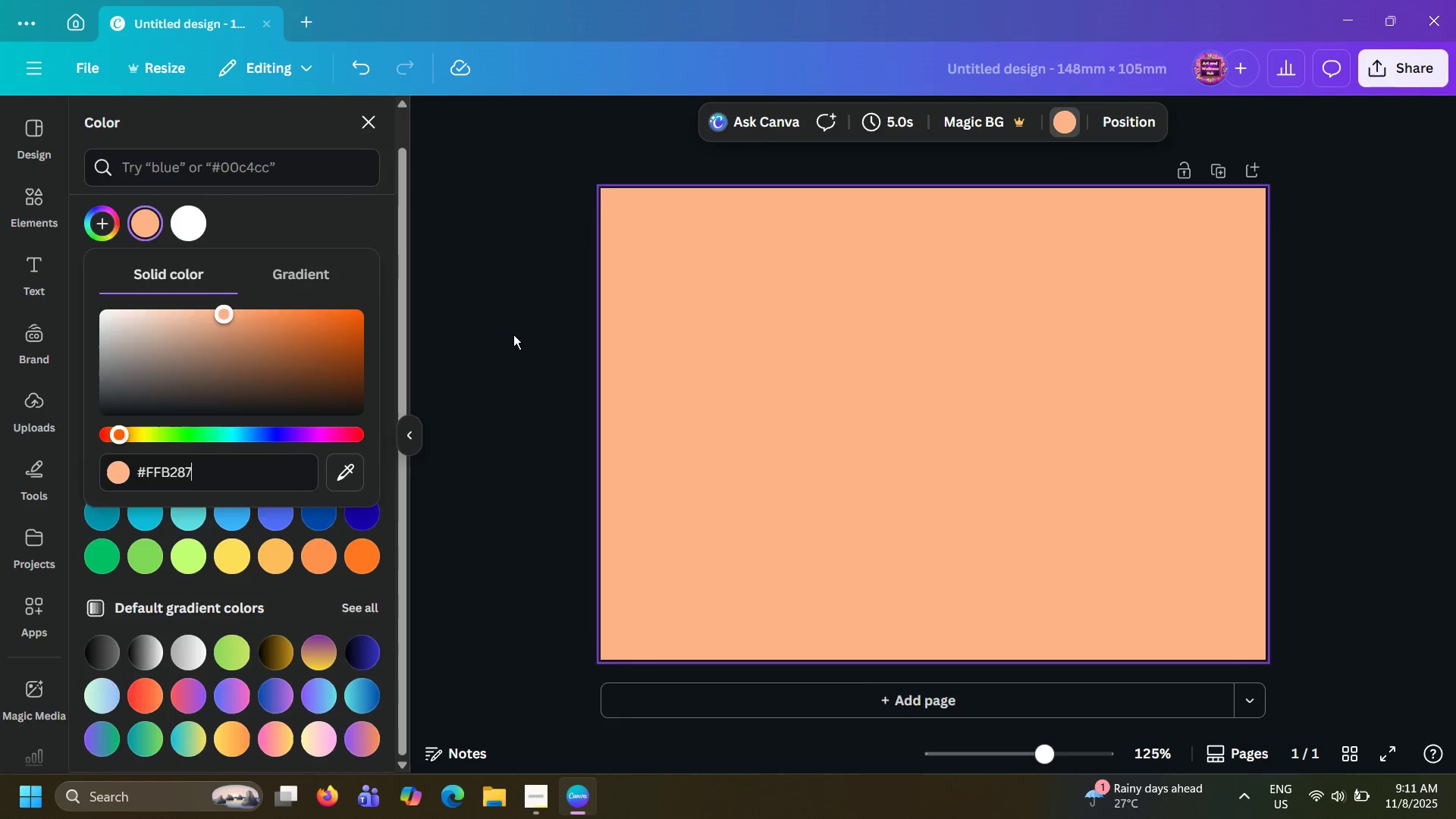 
left_click([513, 334])
 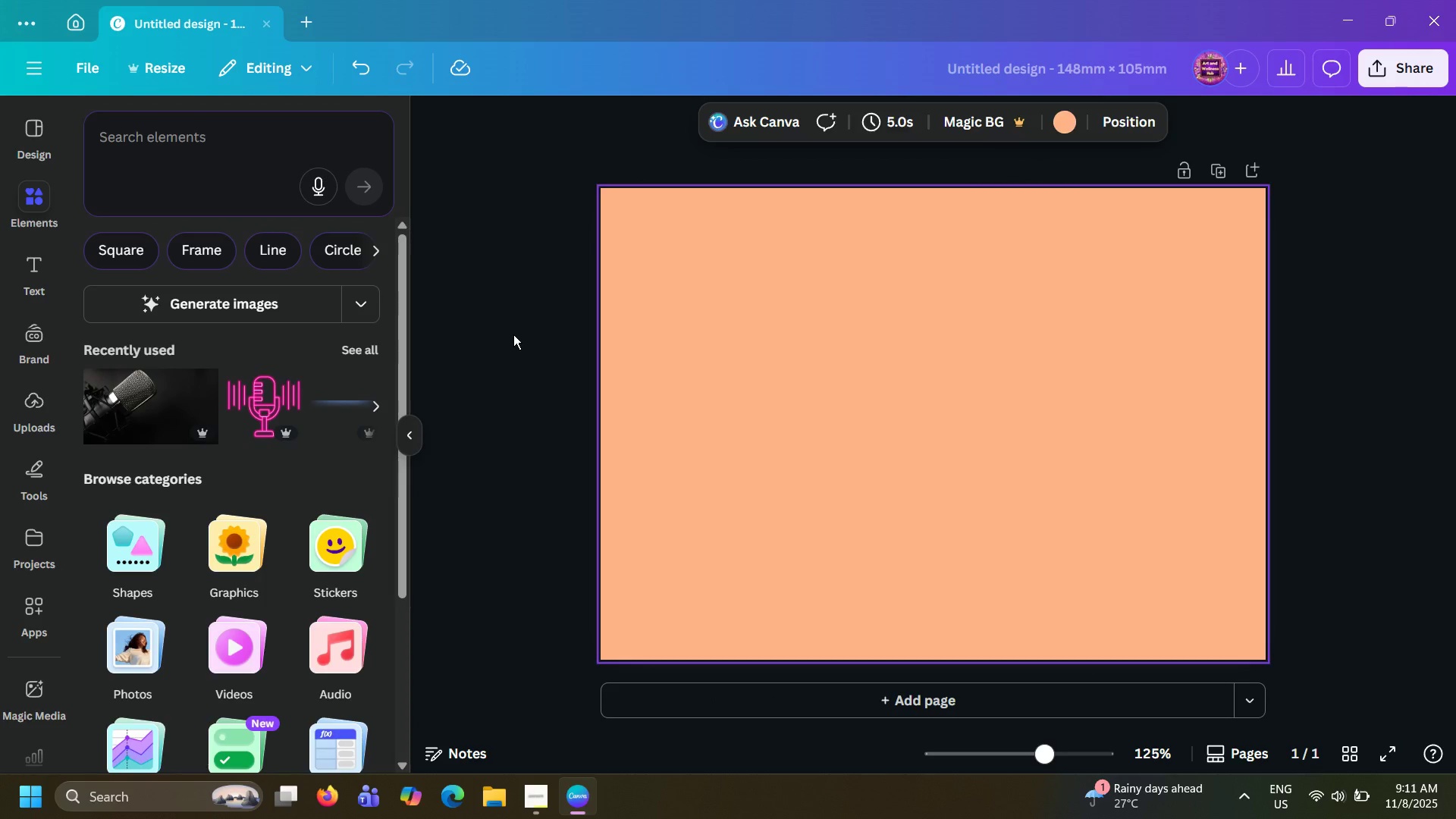 
left_click([513, 334])
 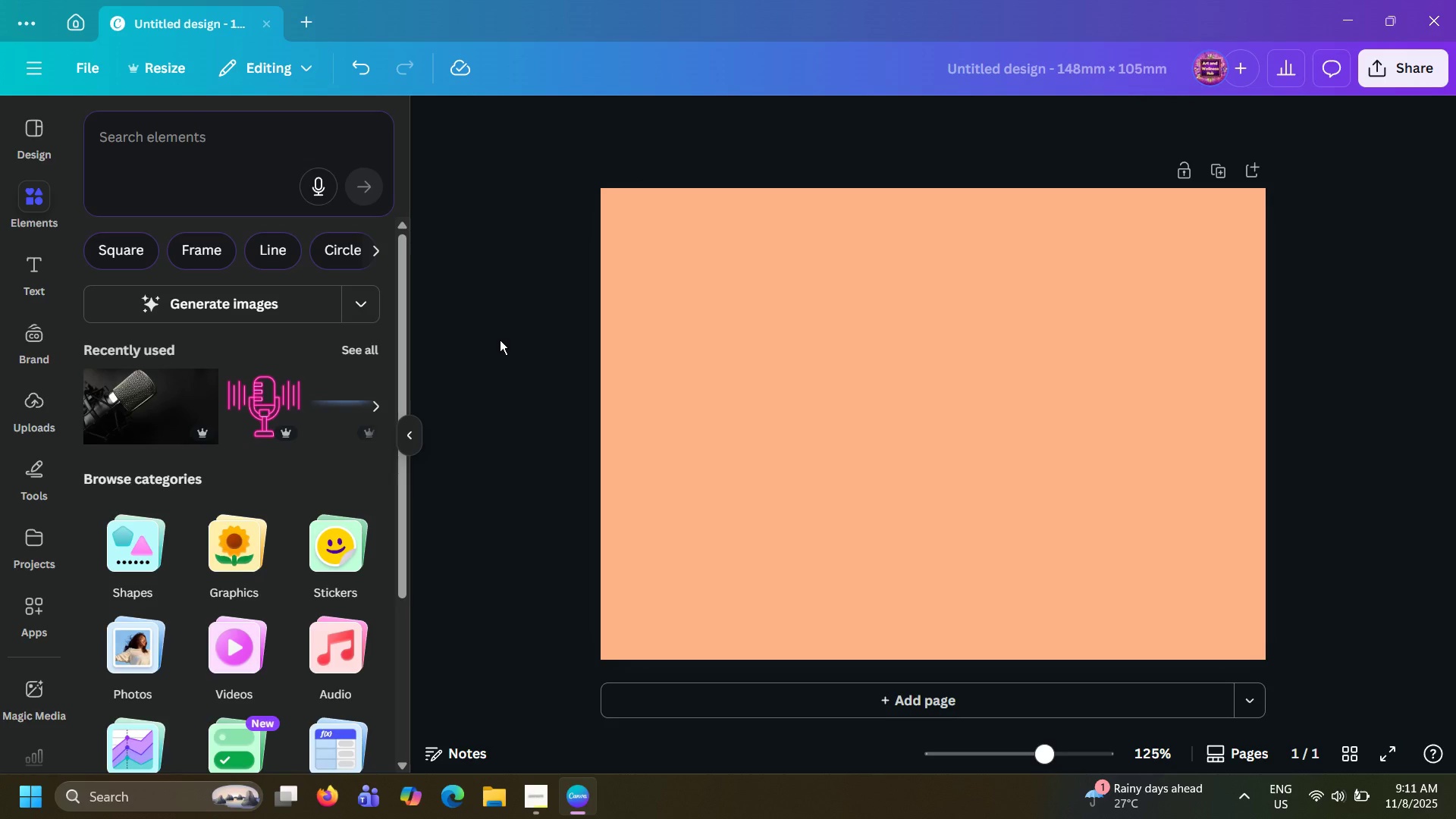 
wait(21.87)
 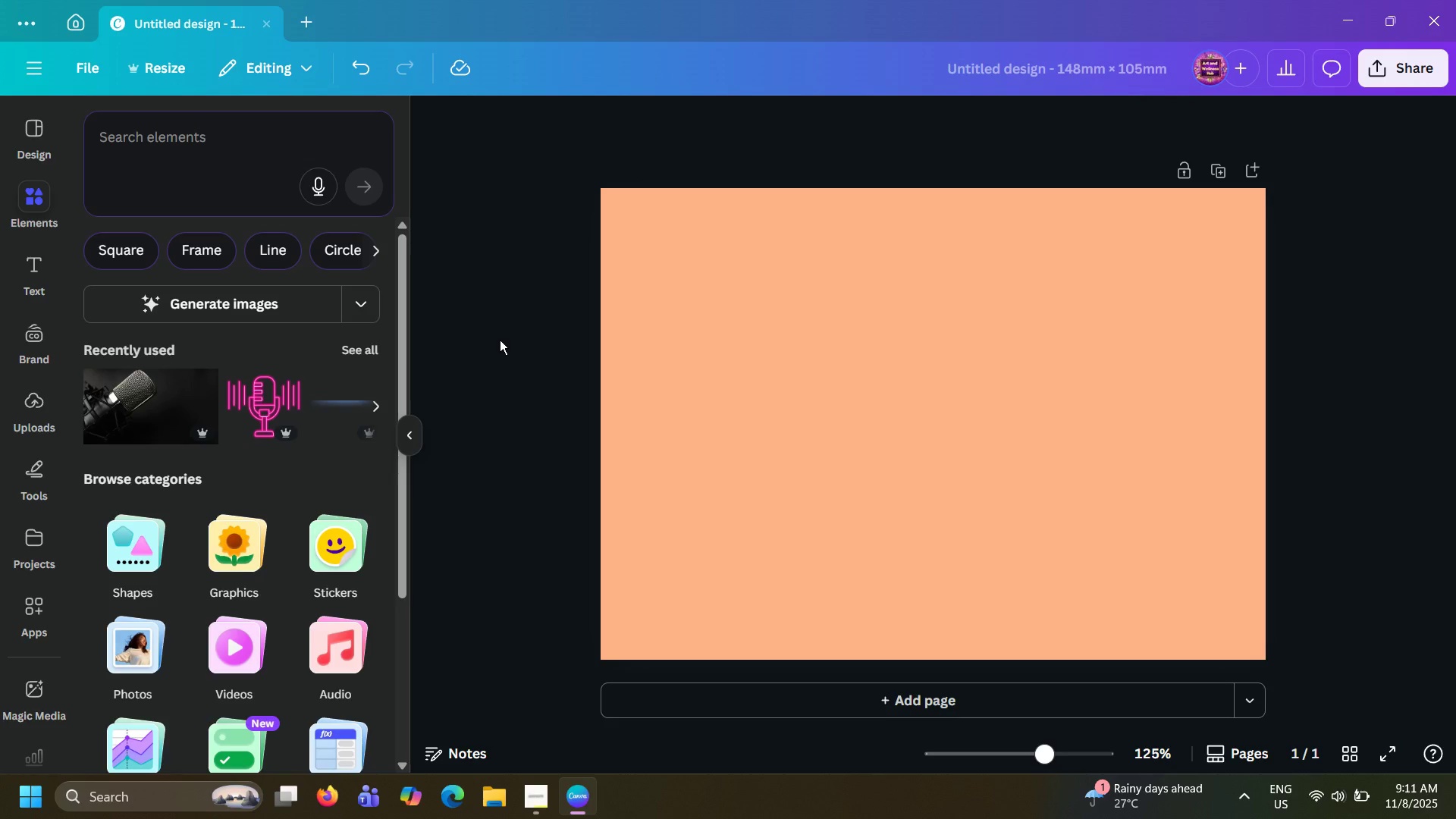 
left_click([188, 133])
 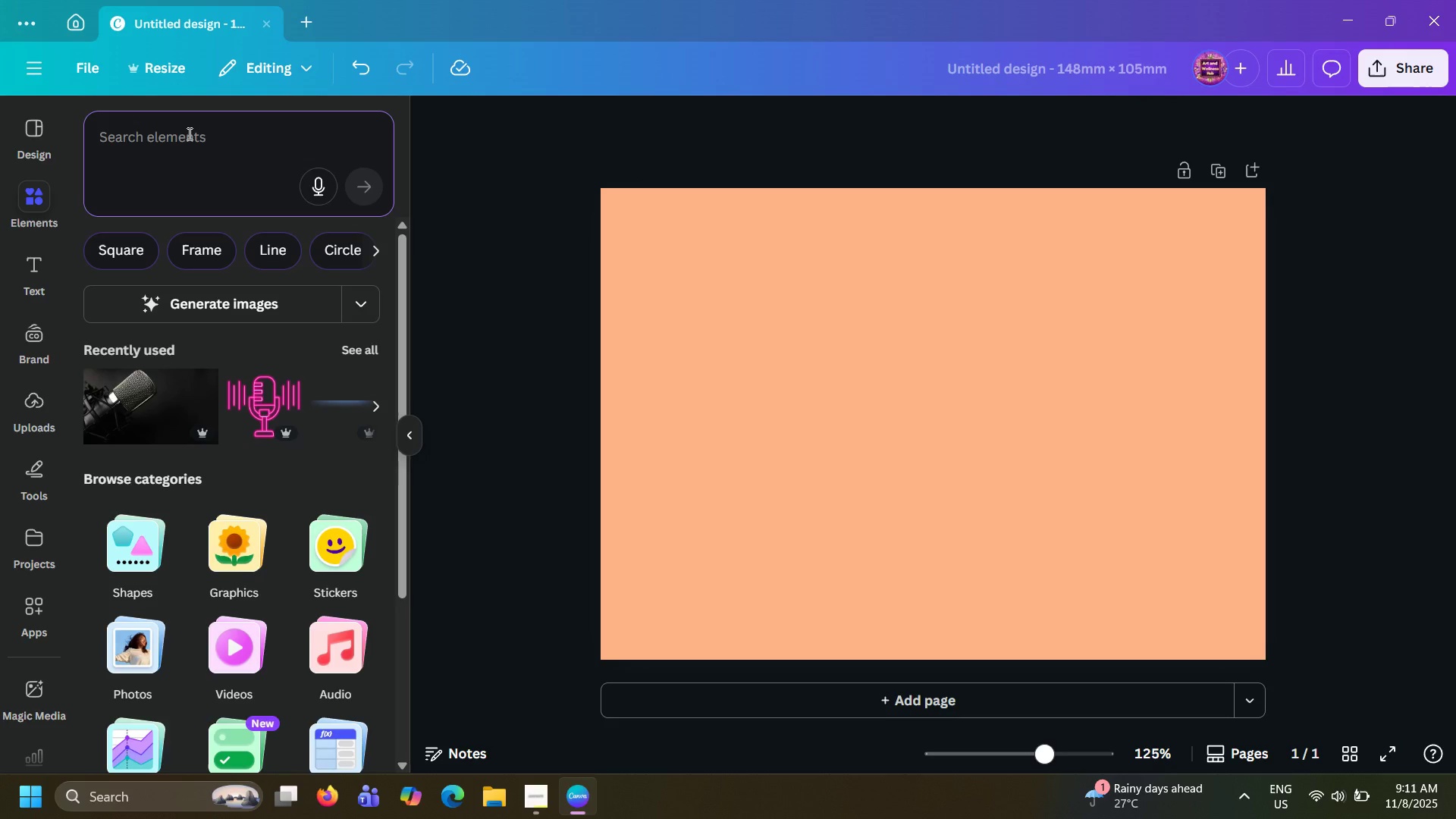 
wait(6.5)
 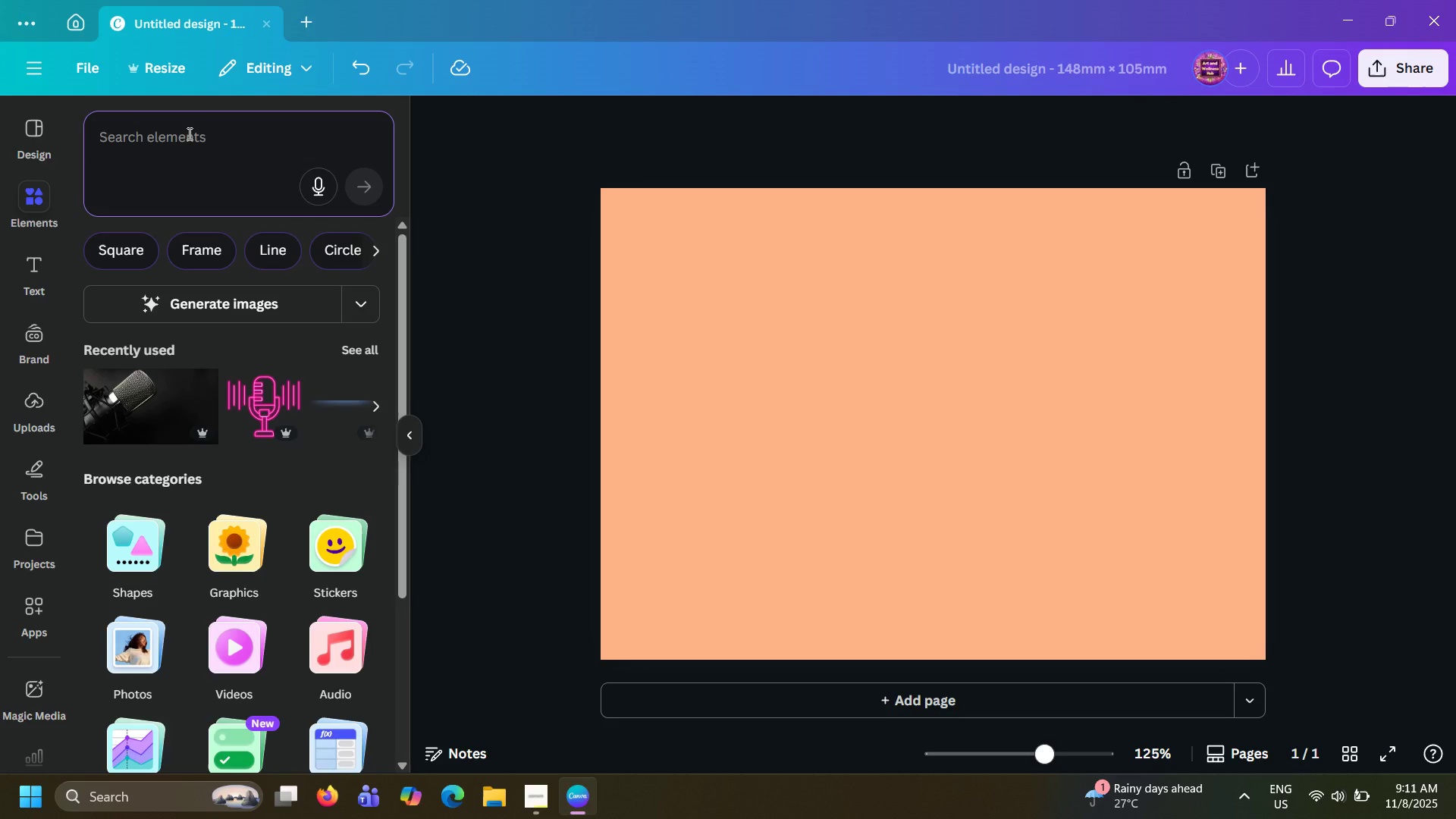 
key(Alt+AltLeft)
 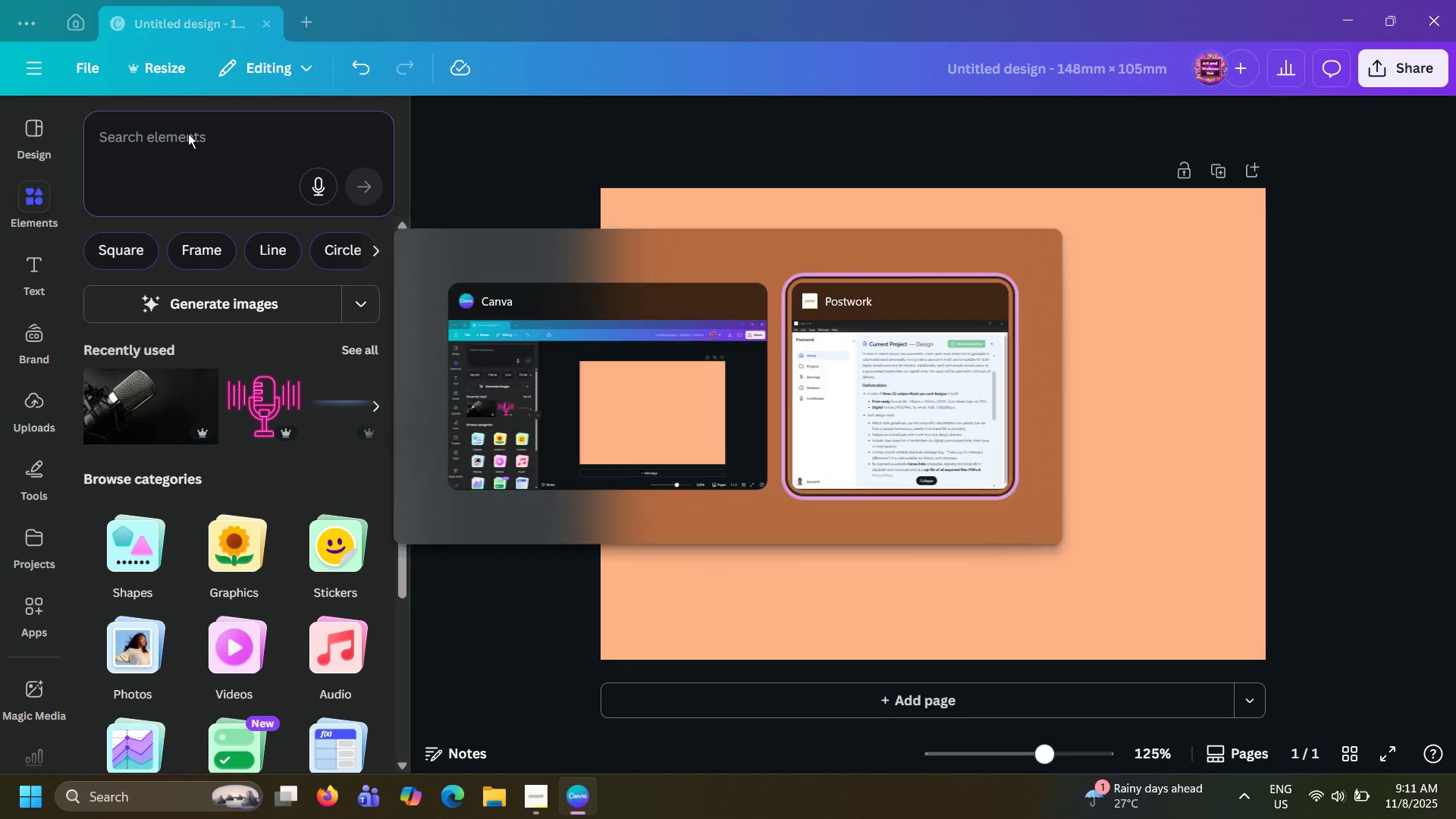 
key(Alt+Tab)